 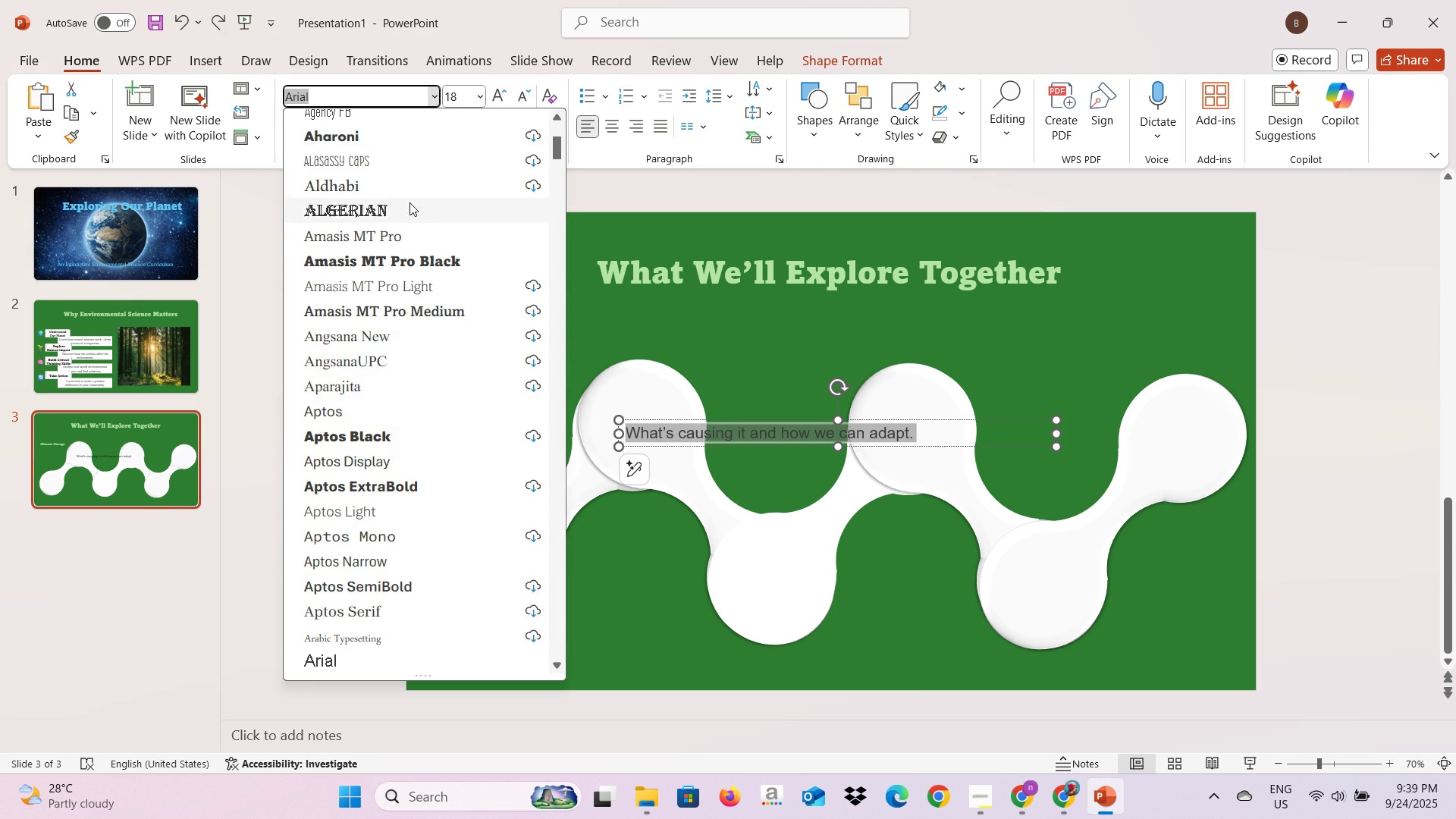 
left_click([400, 227])
 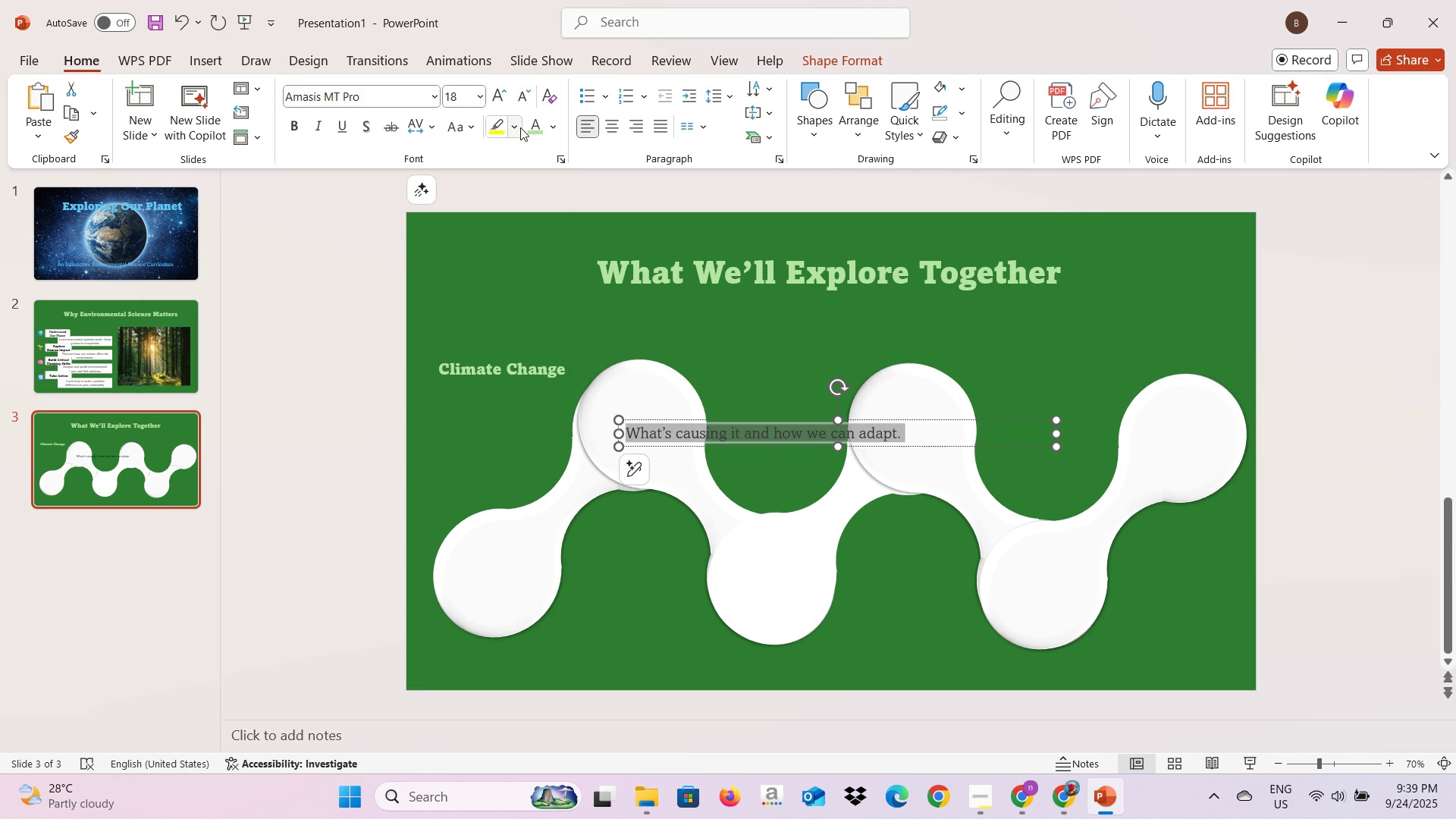 
left_click([533, 126])
 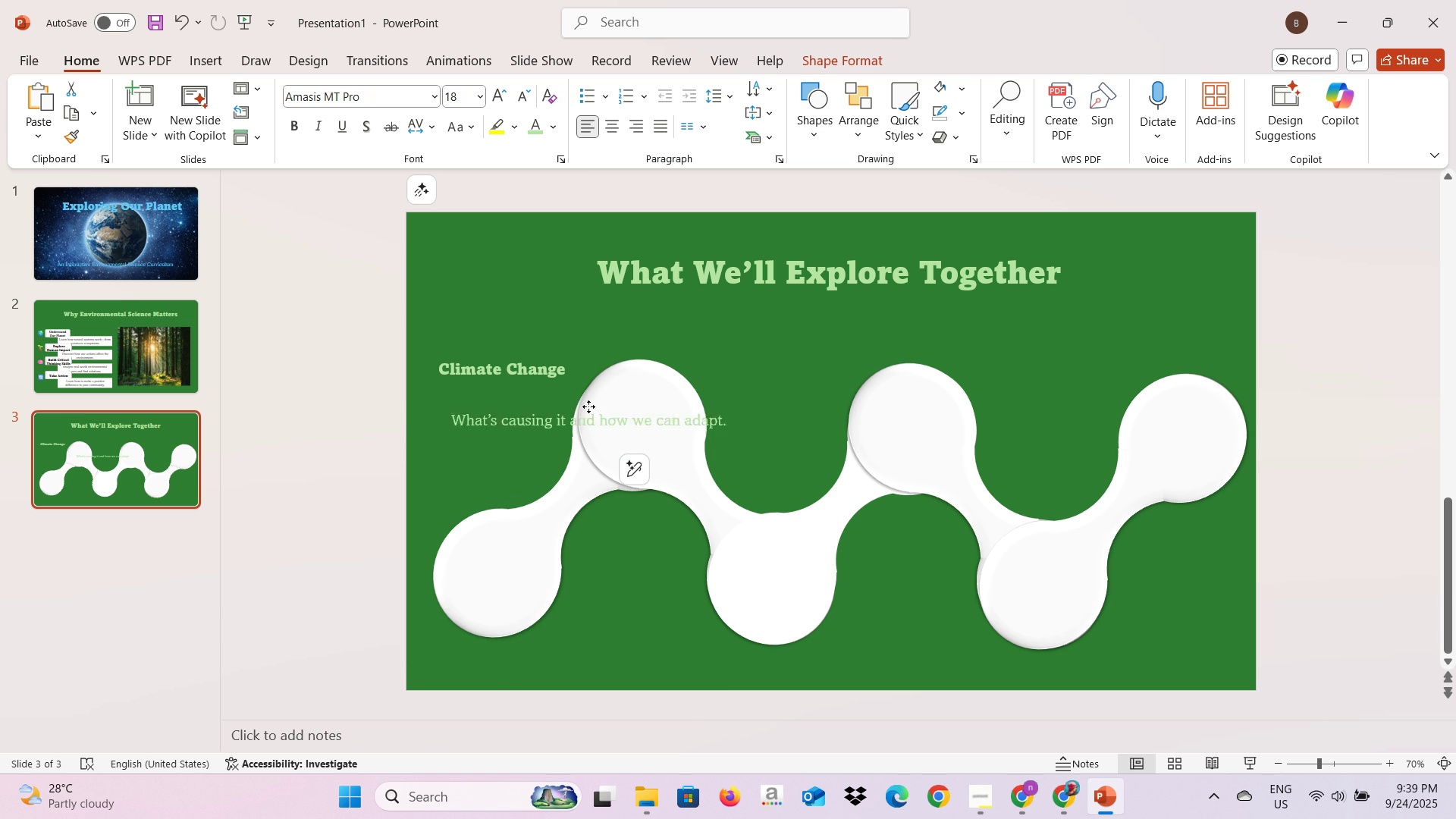 
wait(7.78)
 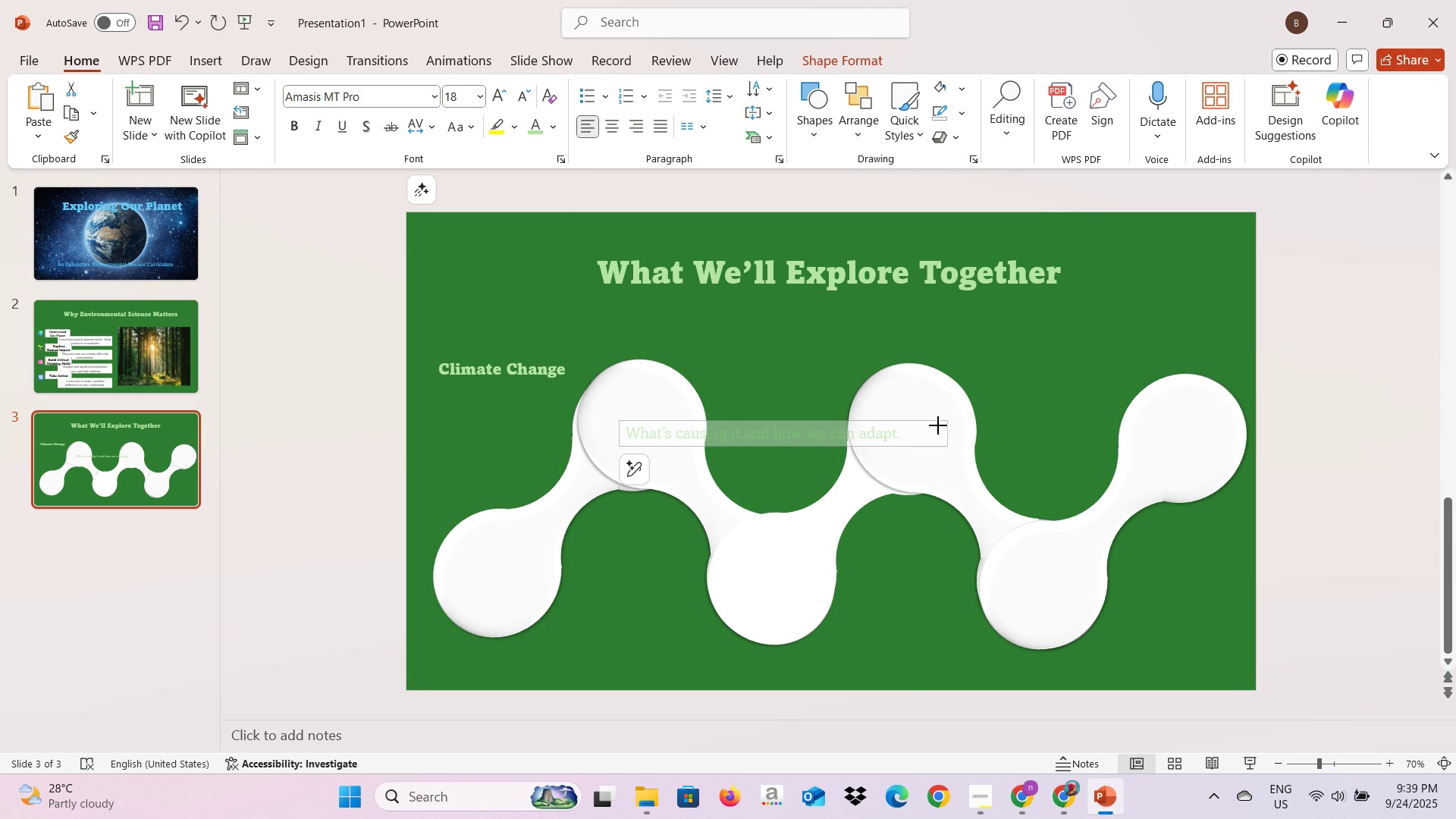 
left_click([568, 411])
 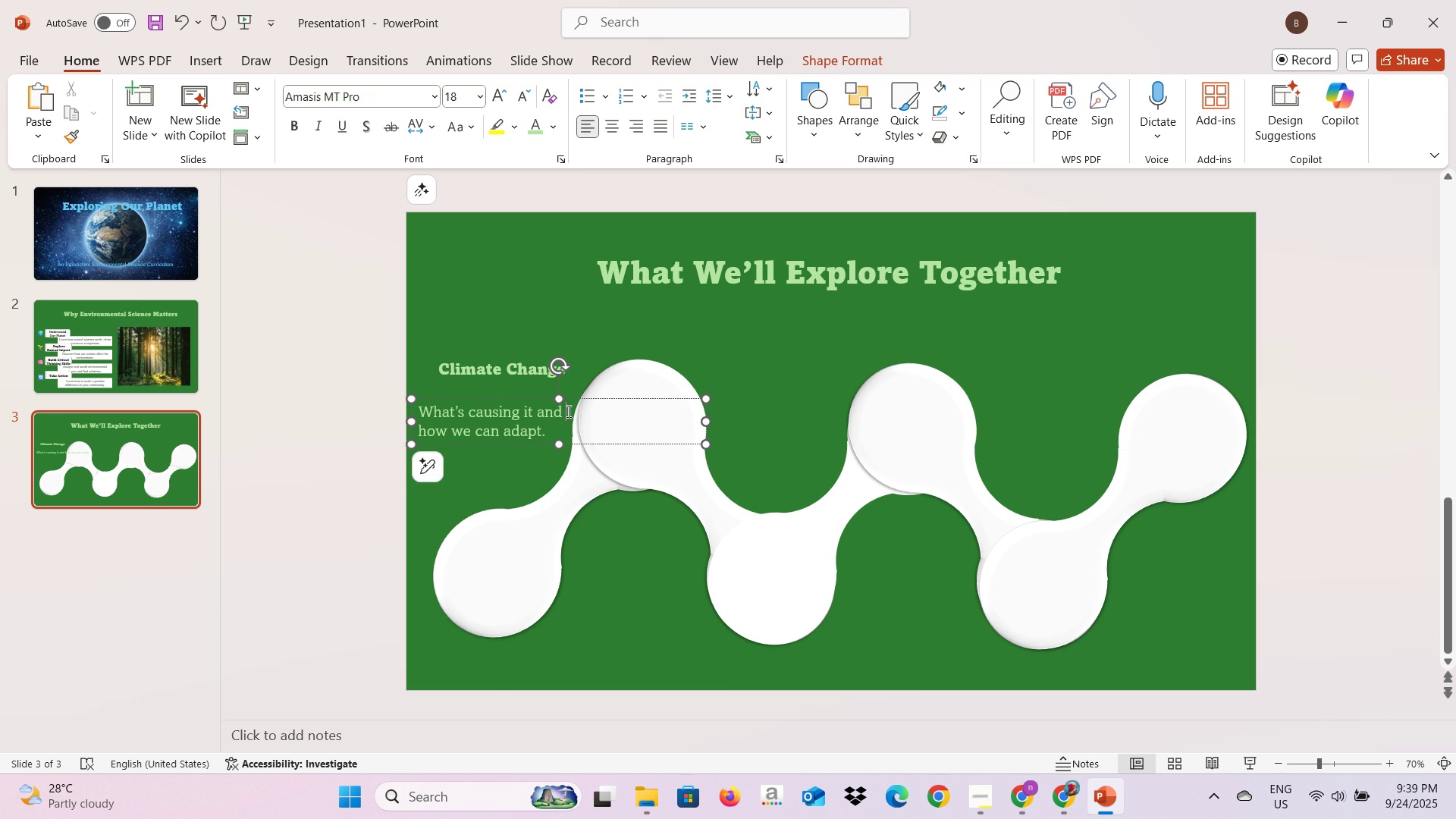 
key(Enter)
 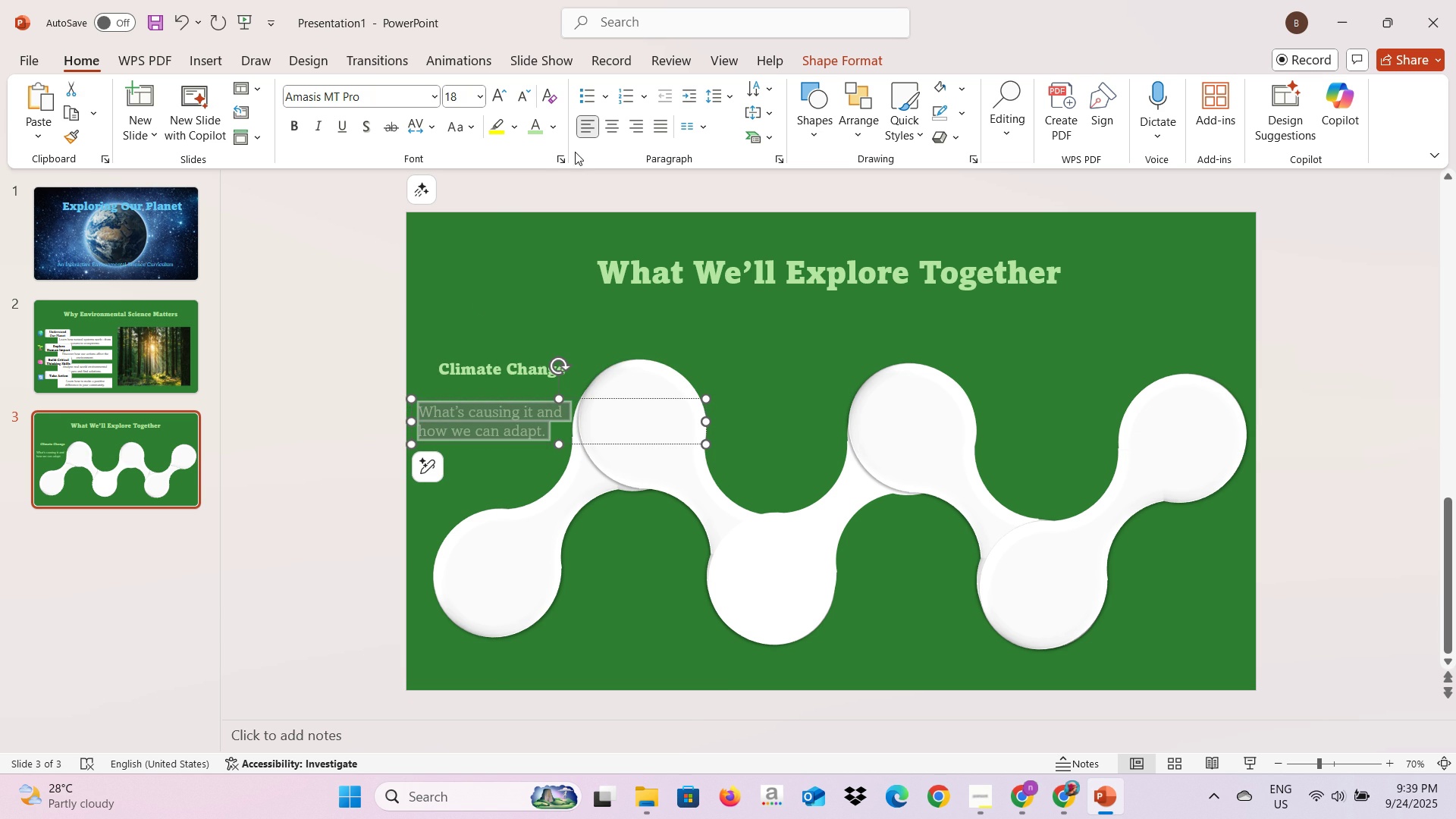 
left_click([599, 128])
 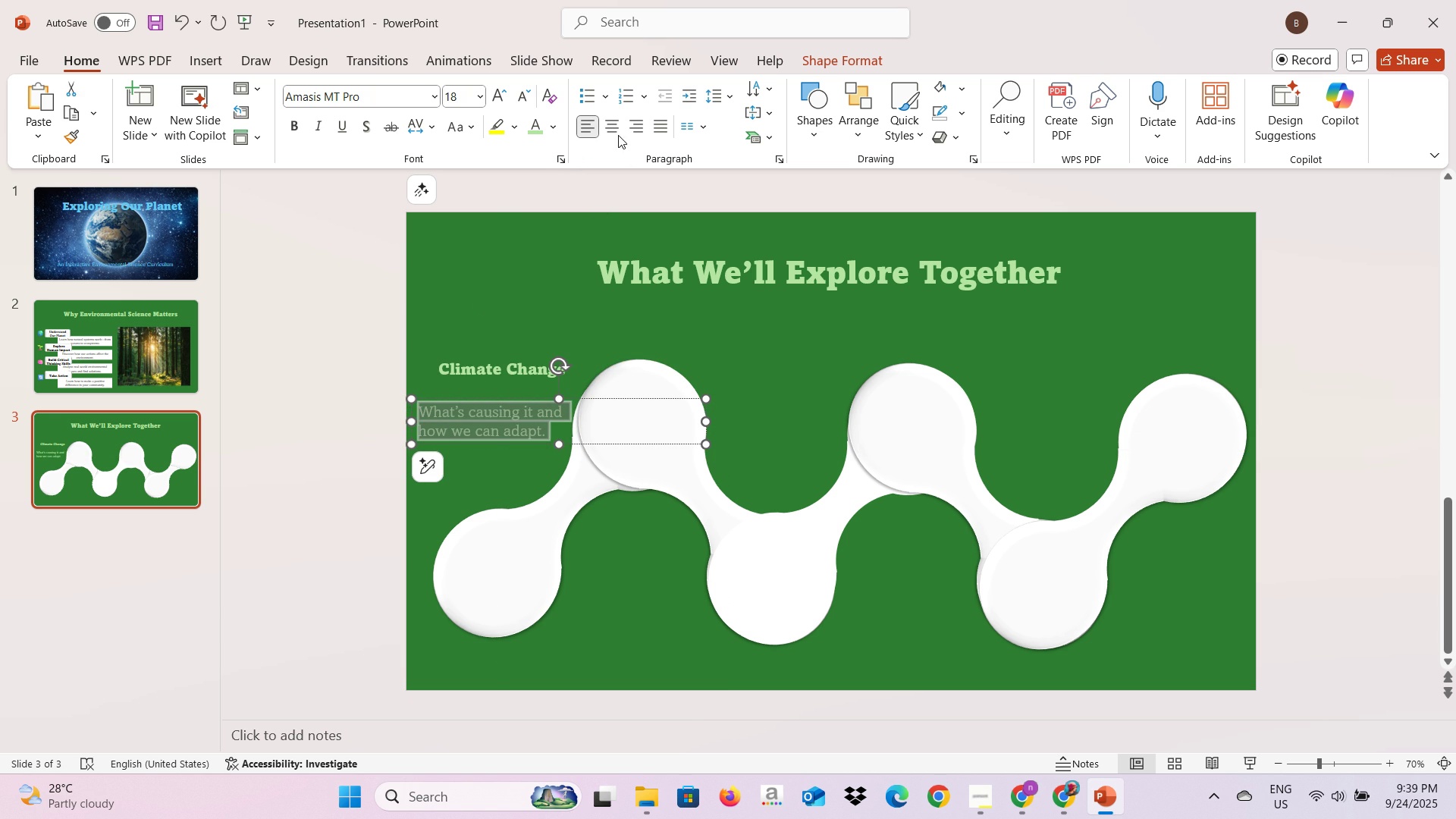 
left_click([618, 132])
 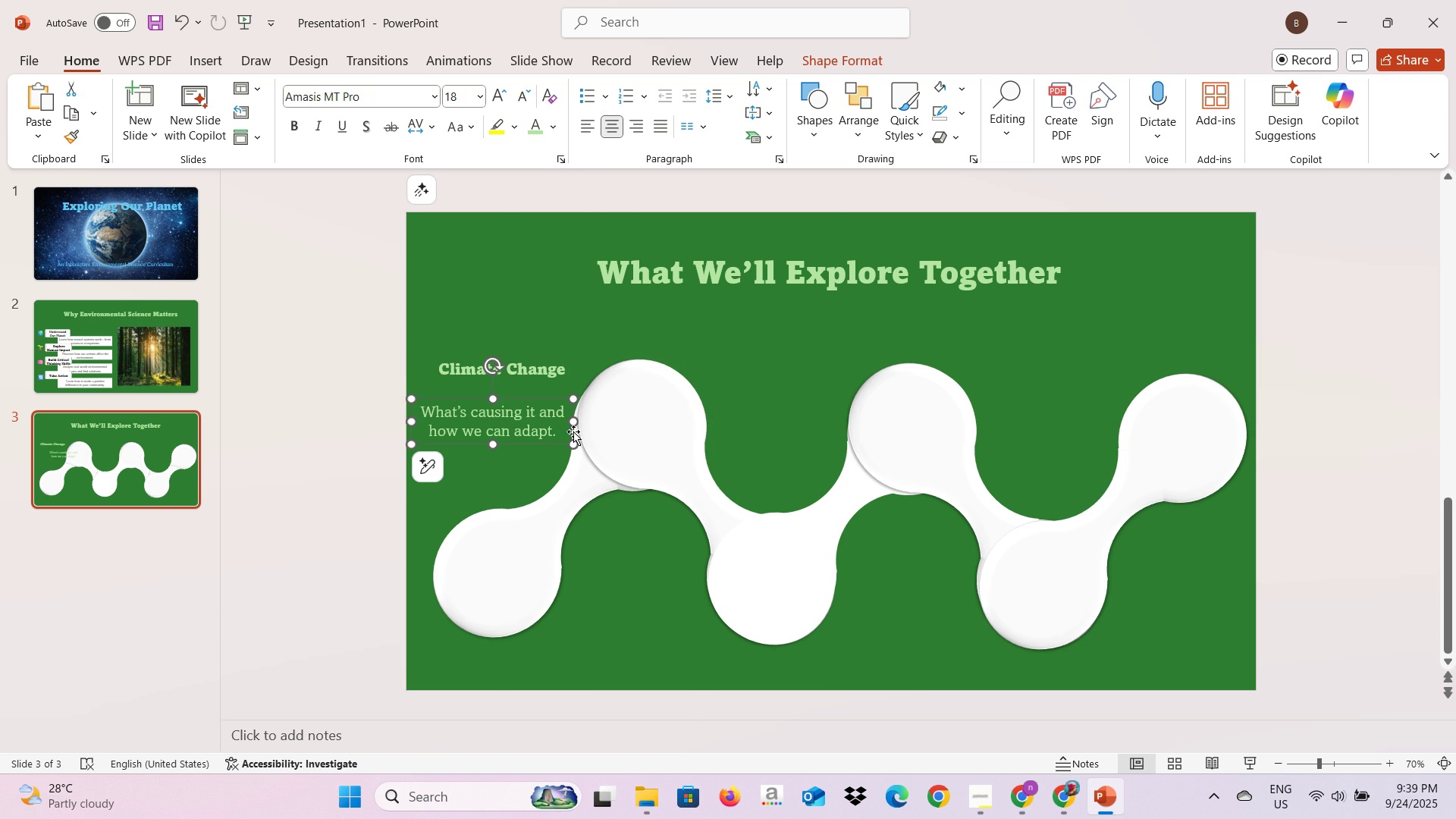 
left_click([755, 378])
 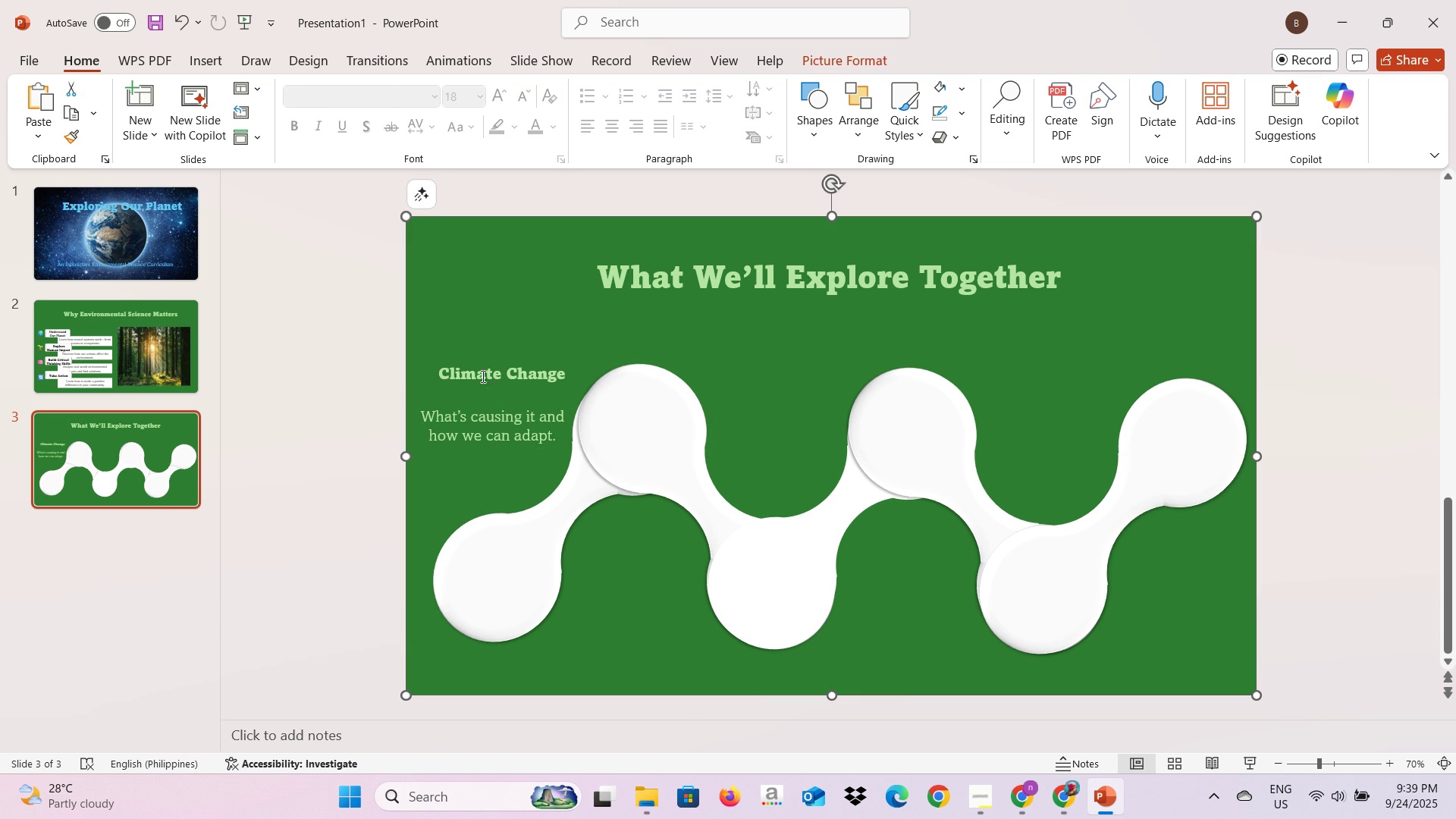 
left_click([482, 376])
 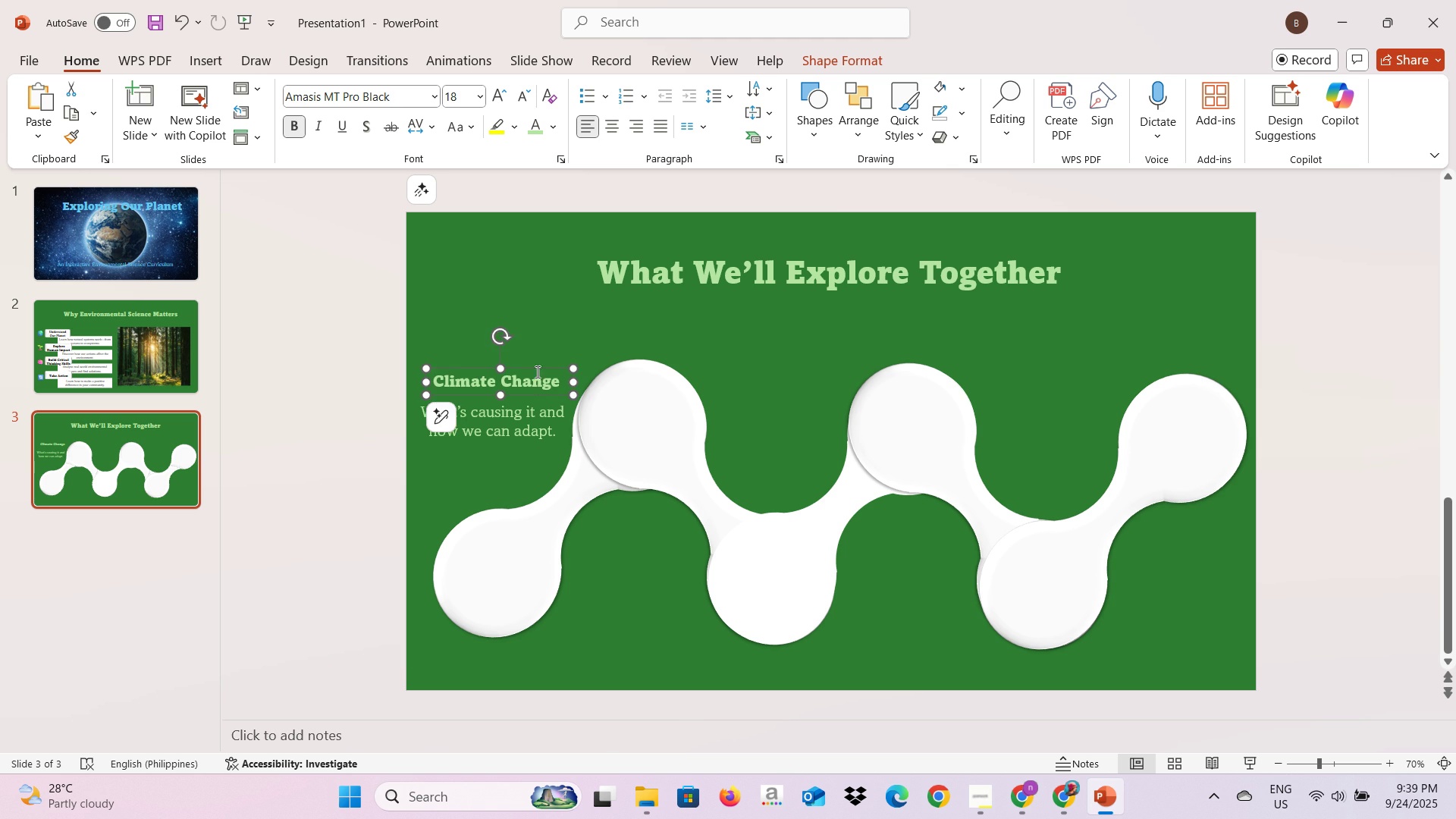 
left_click([771, 403])
 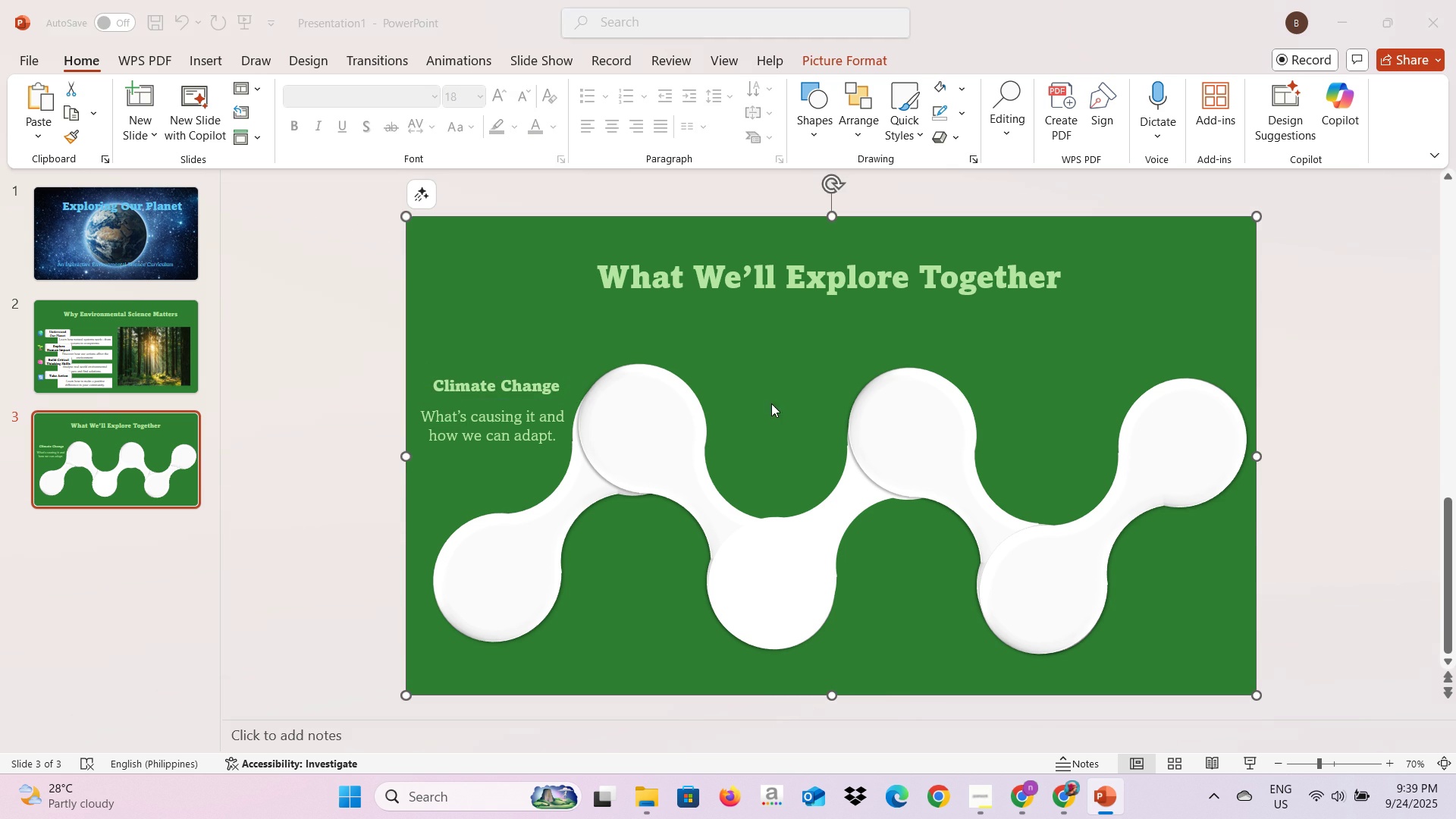 
key(Alt+AltLeft)
 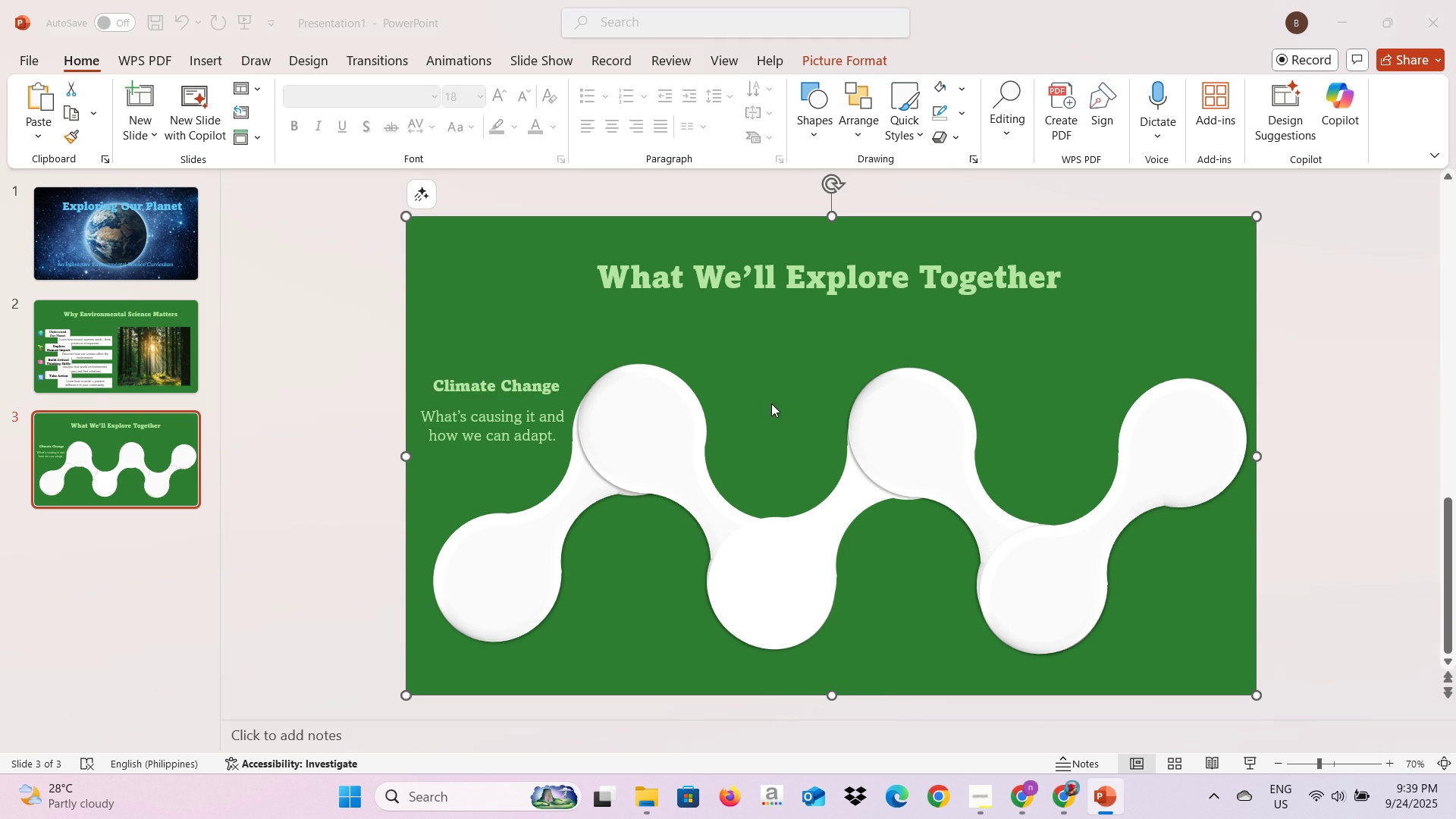 
key(Alt+Tab)